 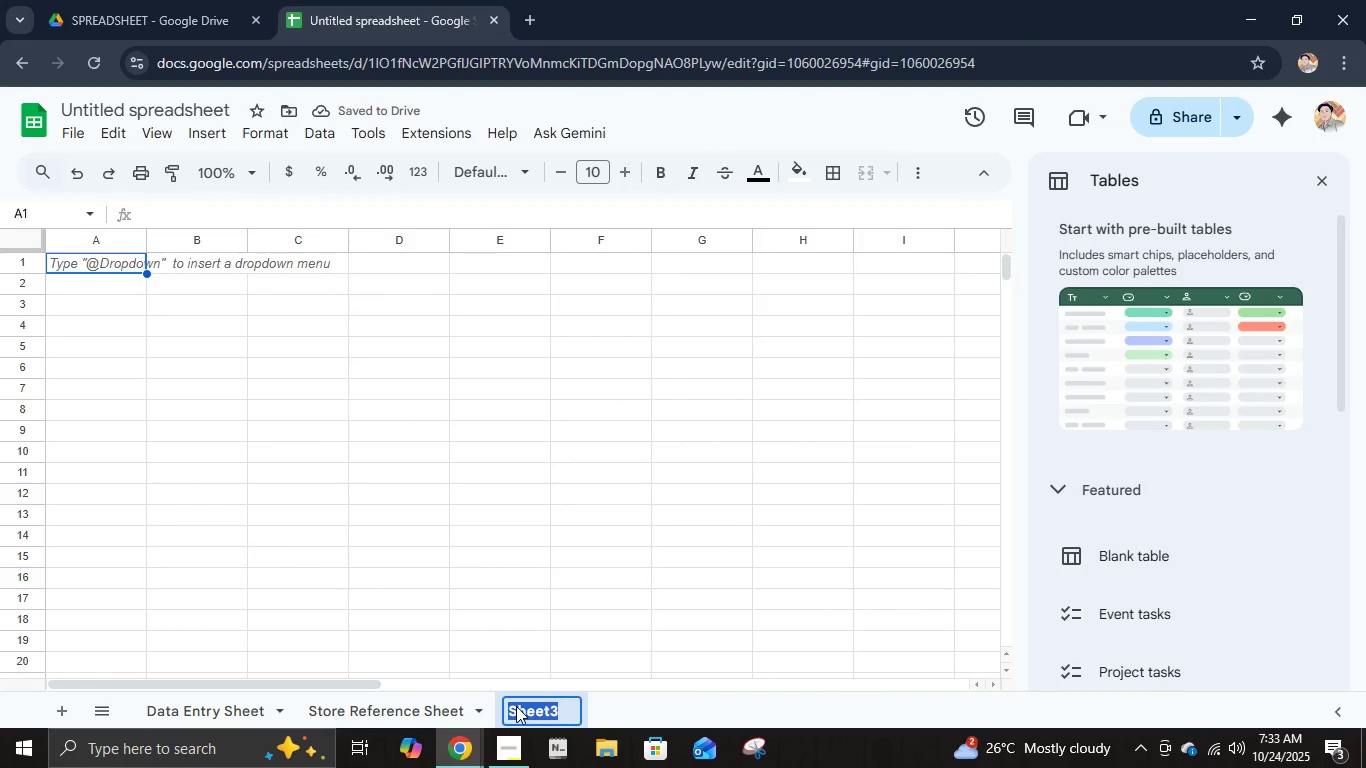 
type(Calculation and Matching Sheet)
 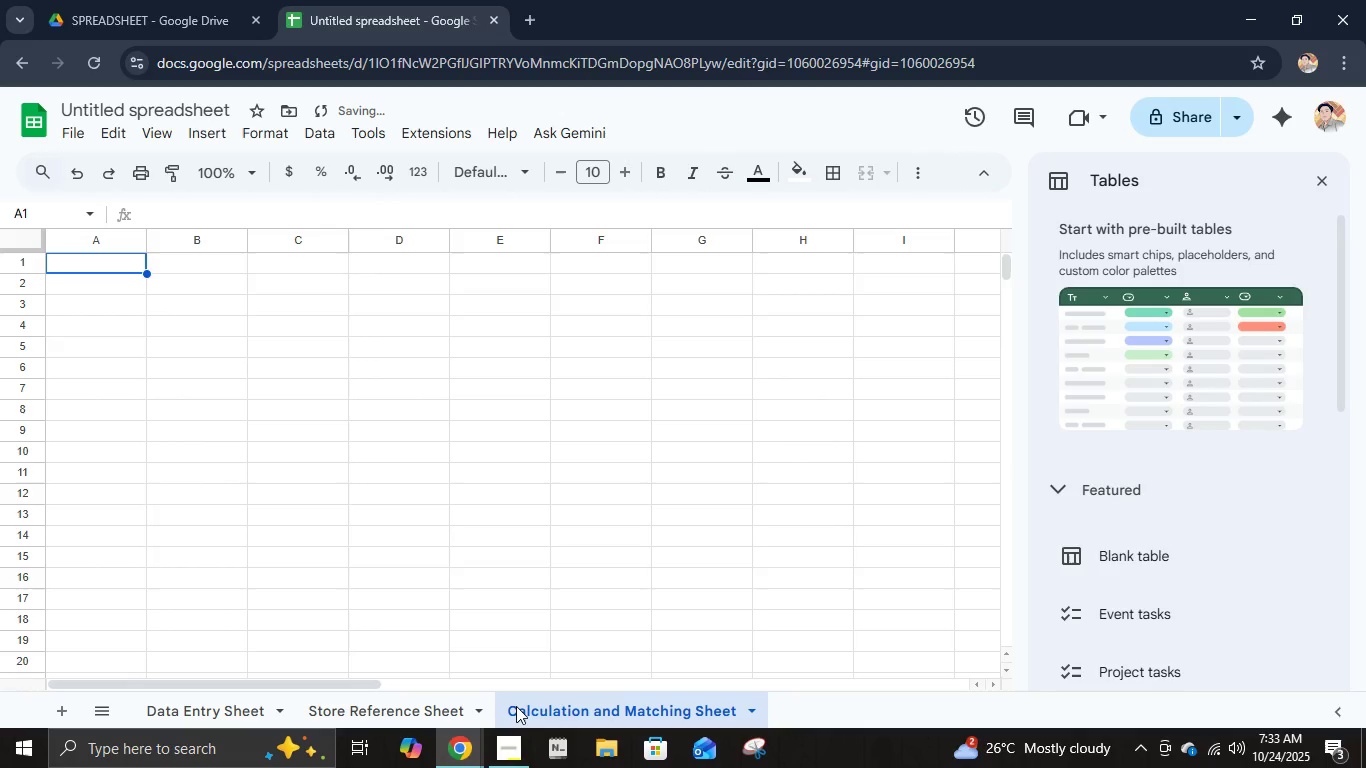 
 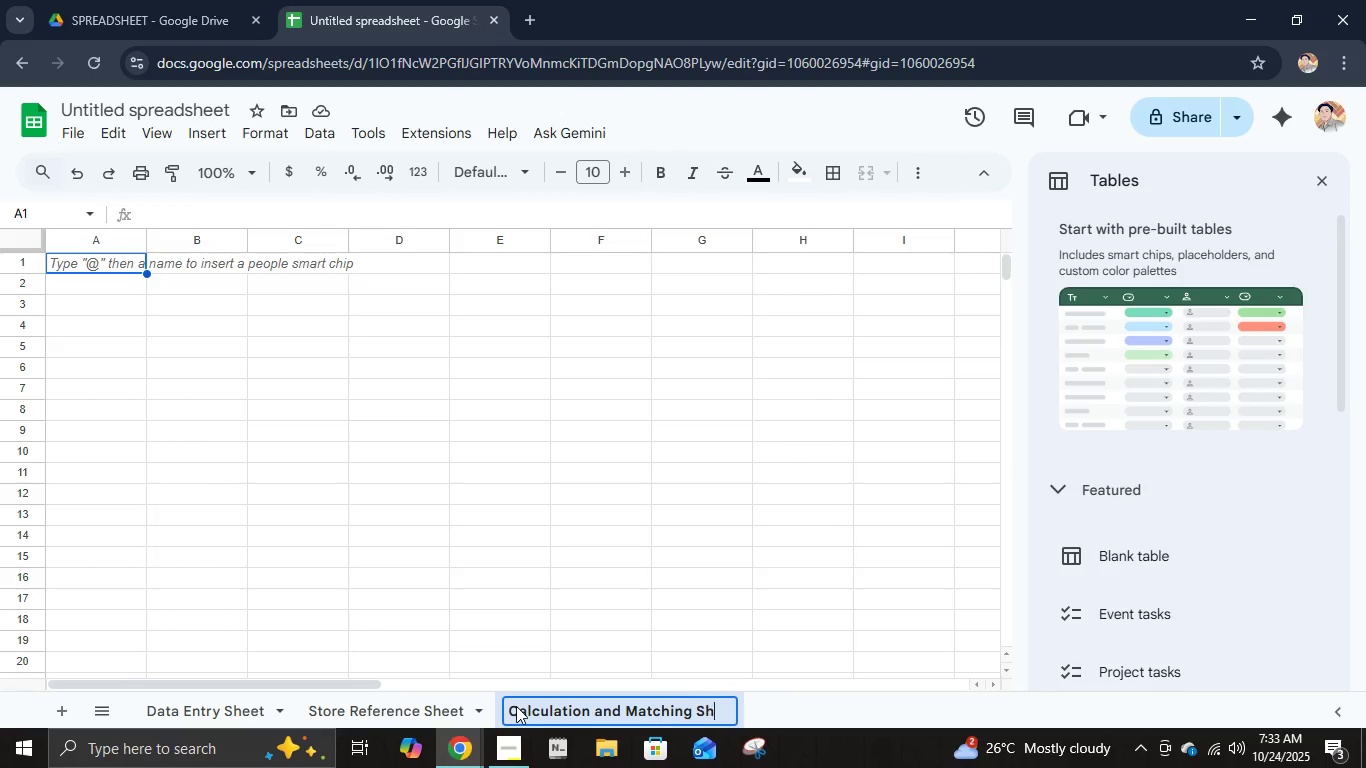 
key(Enter)
 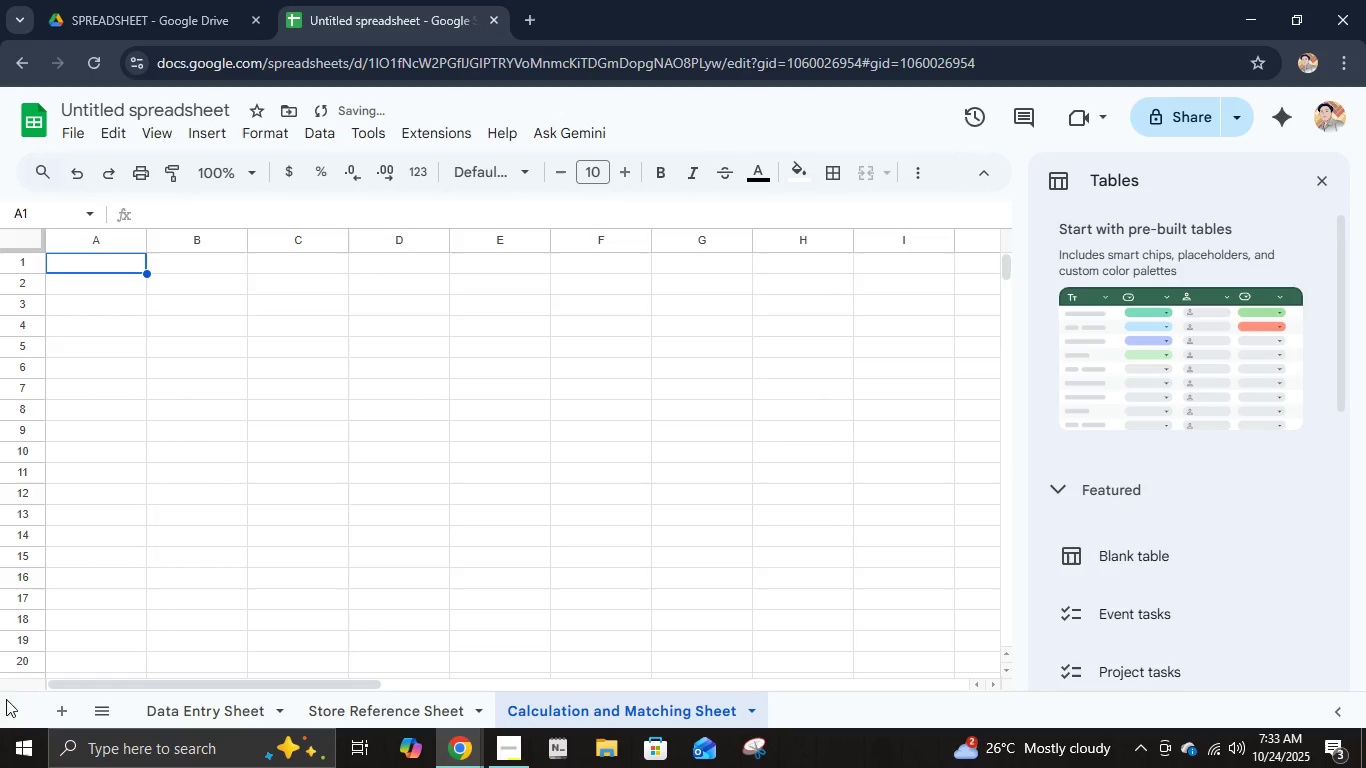 
left_click([71, 706])
 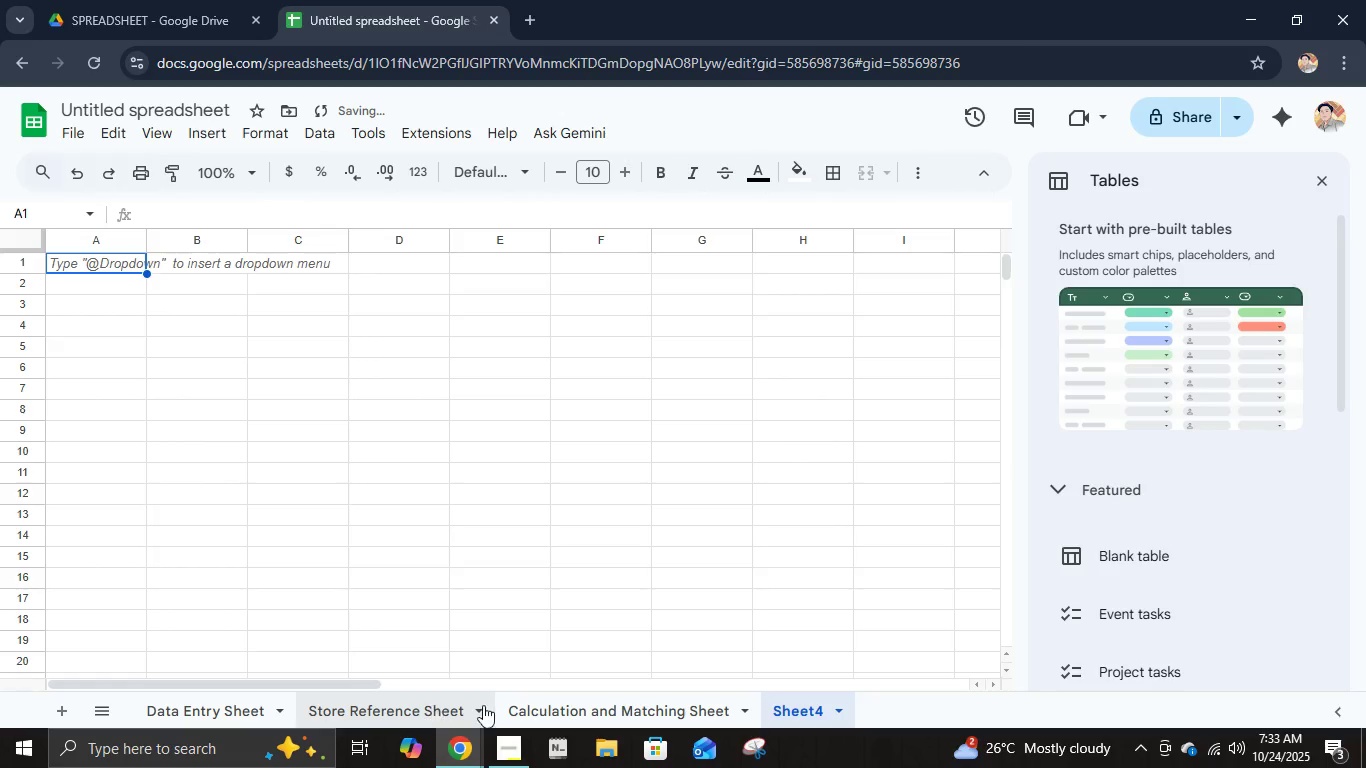 
mouse_move([506, 705])
 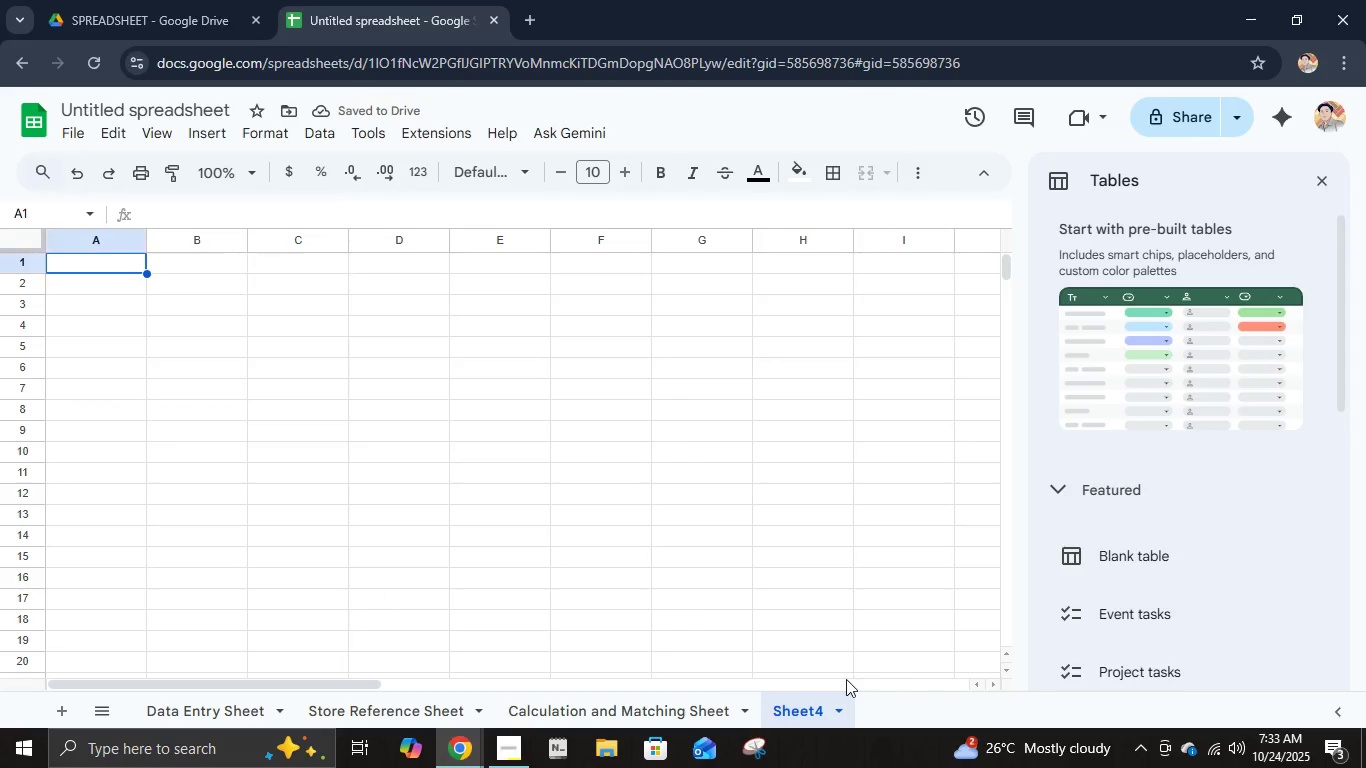 
double_click([786, 710])
 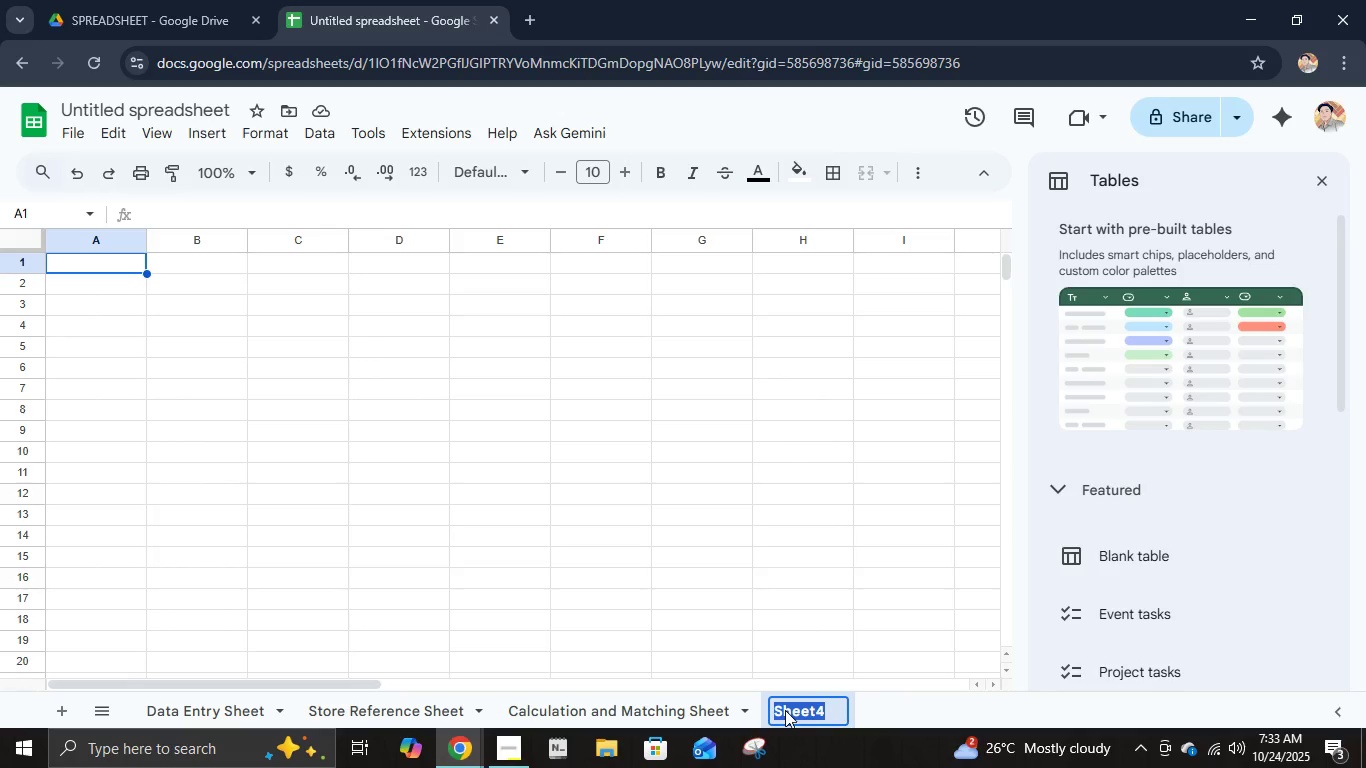 
type(Summary Dashboard)
 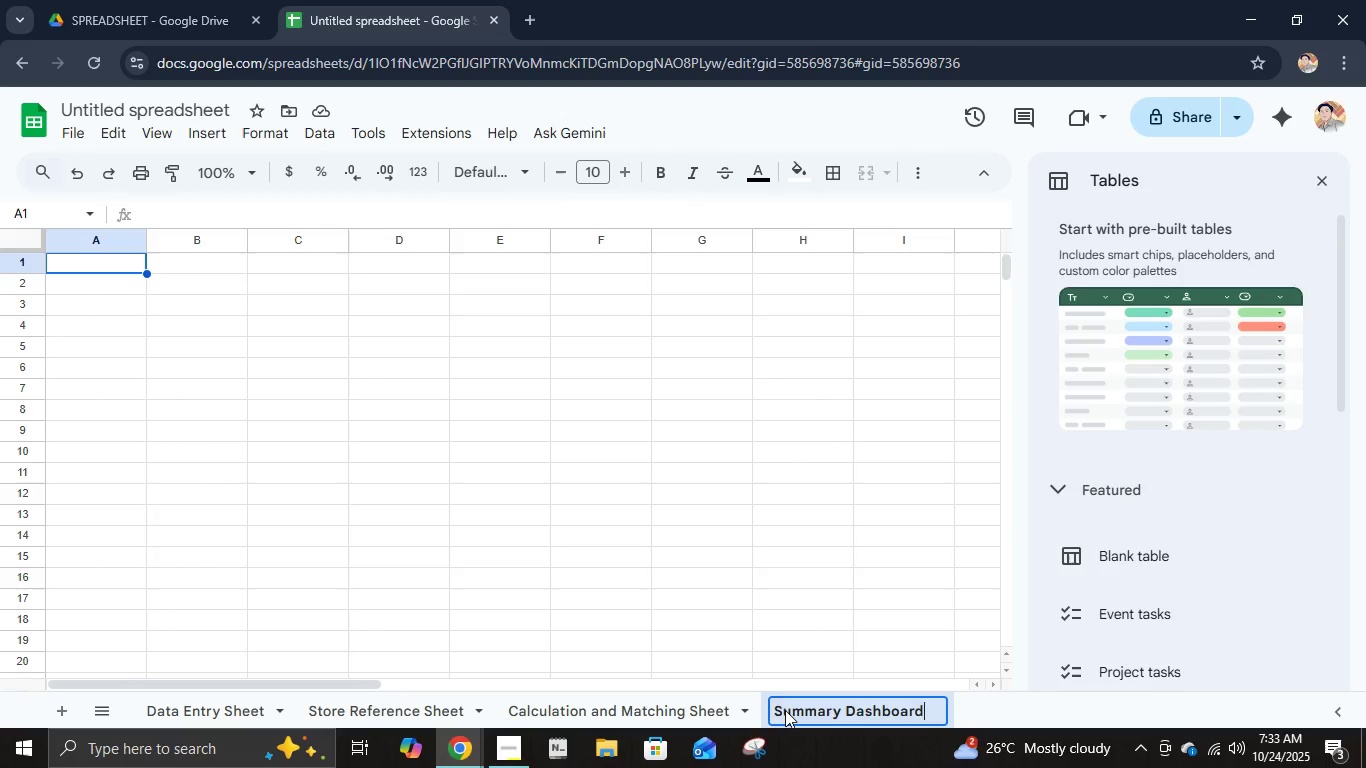 
key(Enter)
 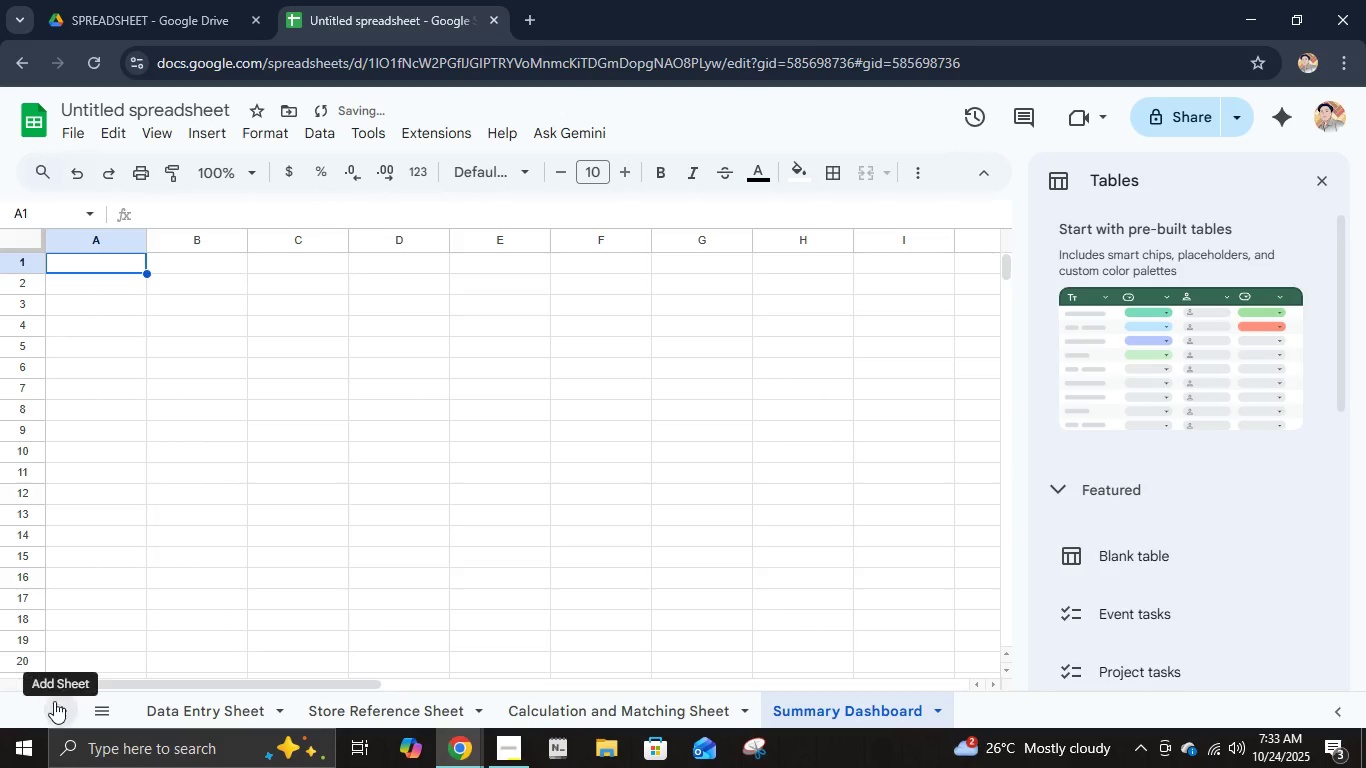 
left_click([63, 710])
 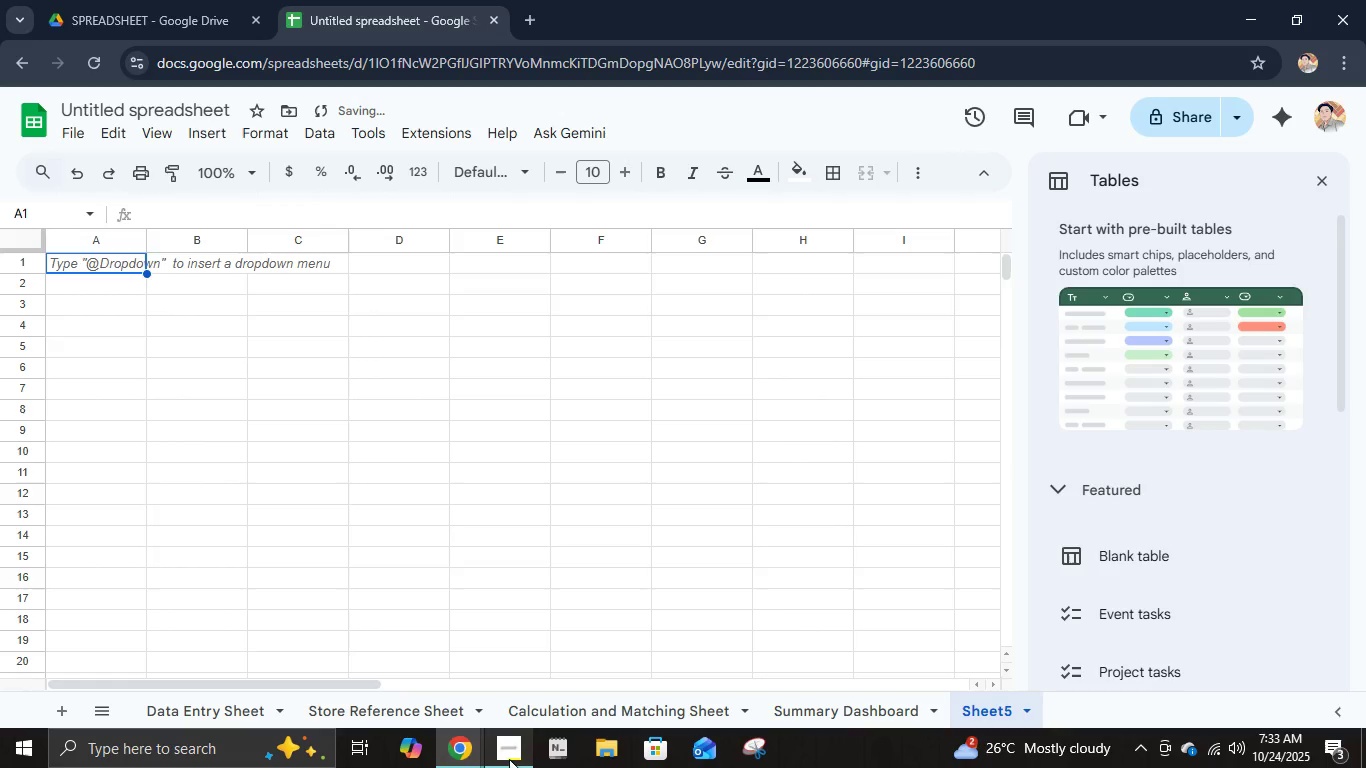 
left_click([503, 754])